 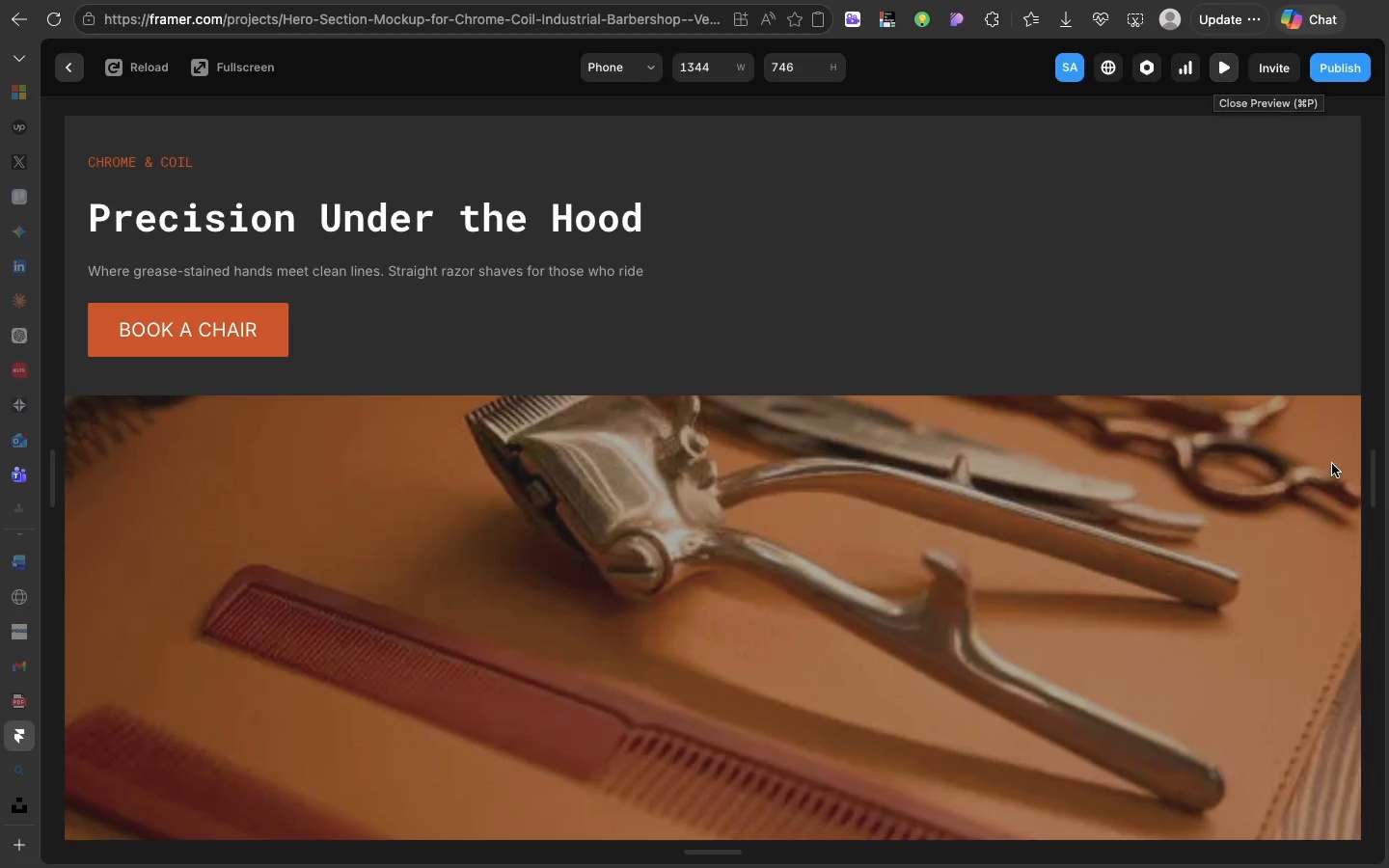 
left_click([857, 83])
 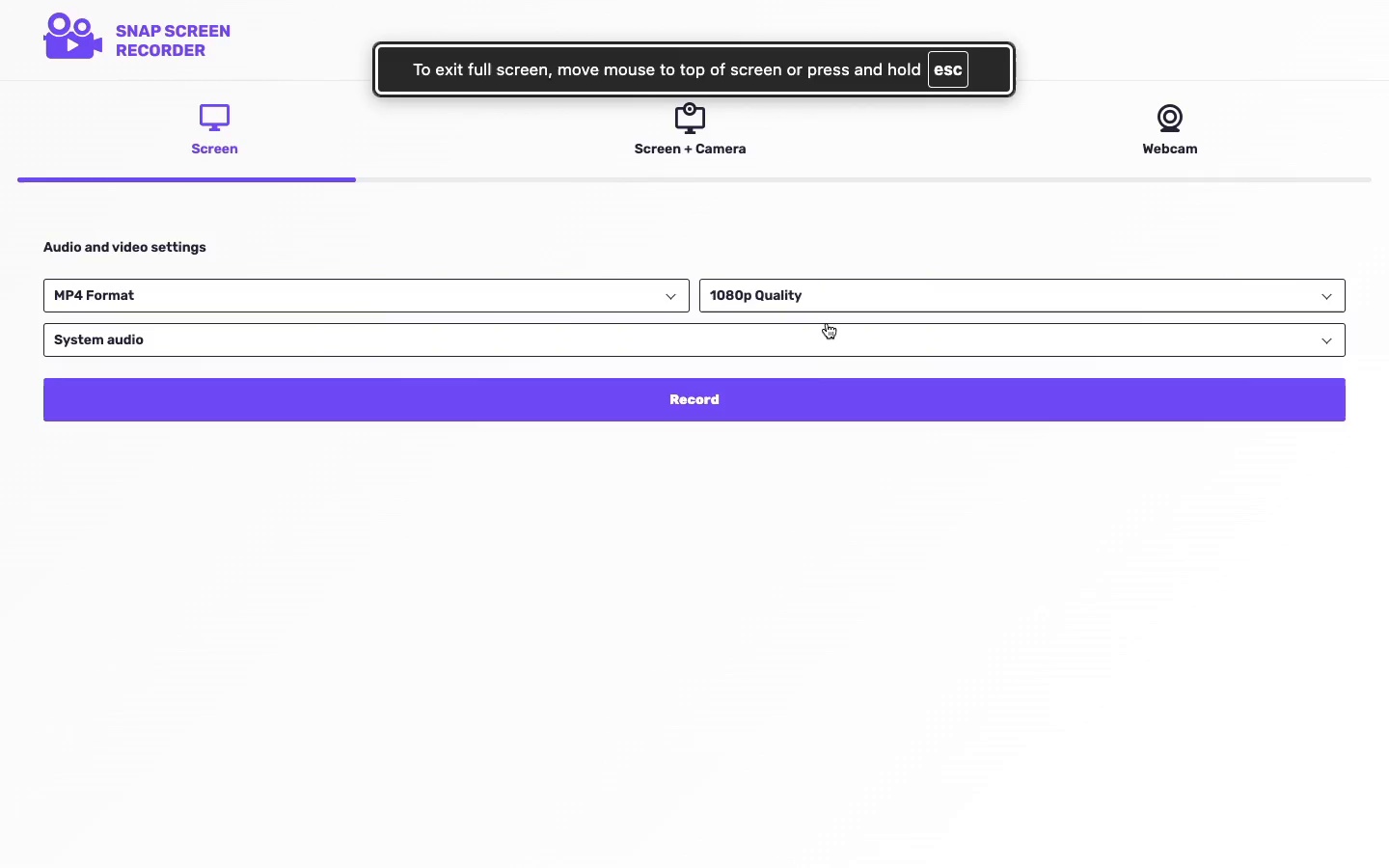 
left_click([808, 394])
 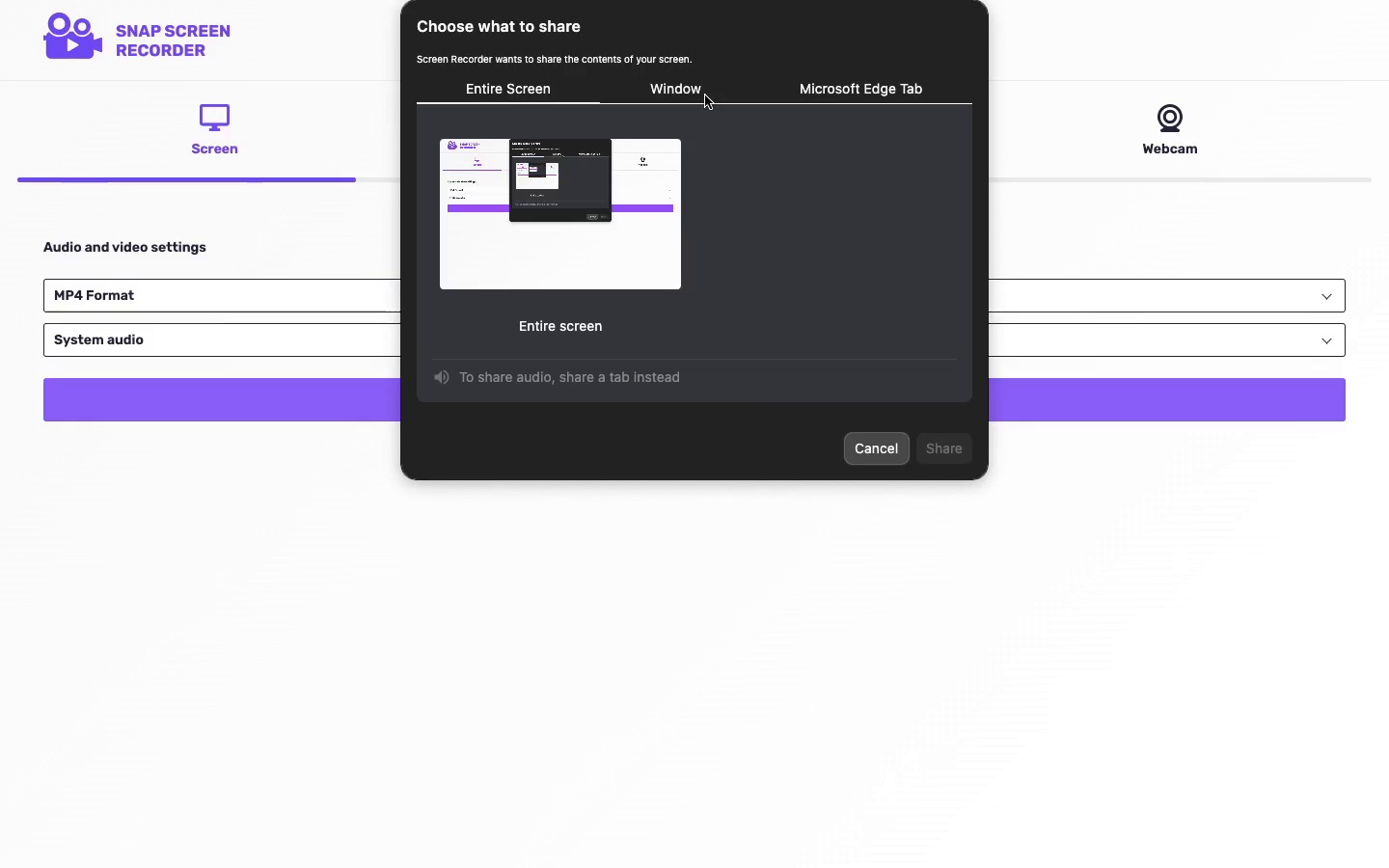 
left_click([705, 95])
 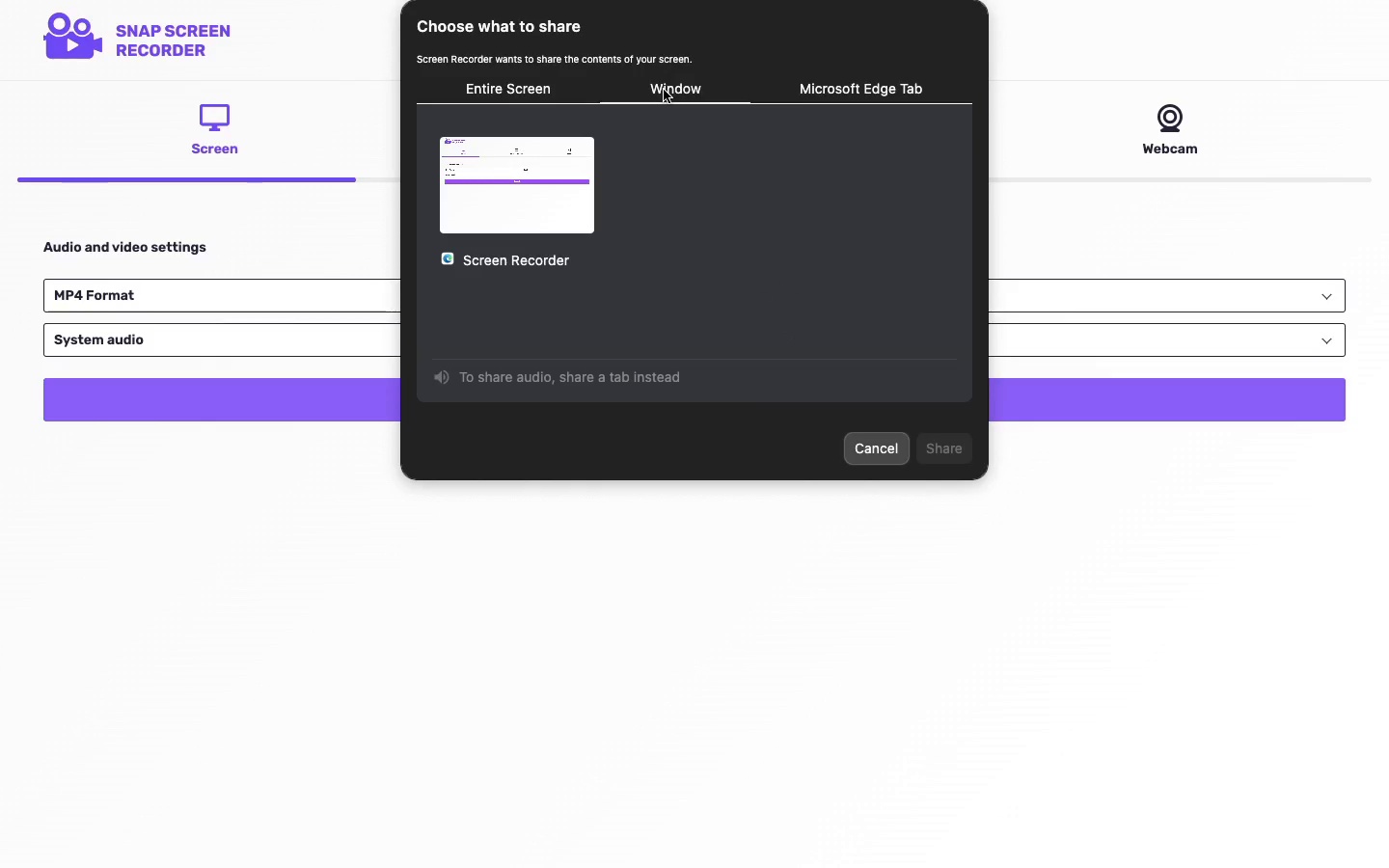 
left_click([664, 90])
 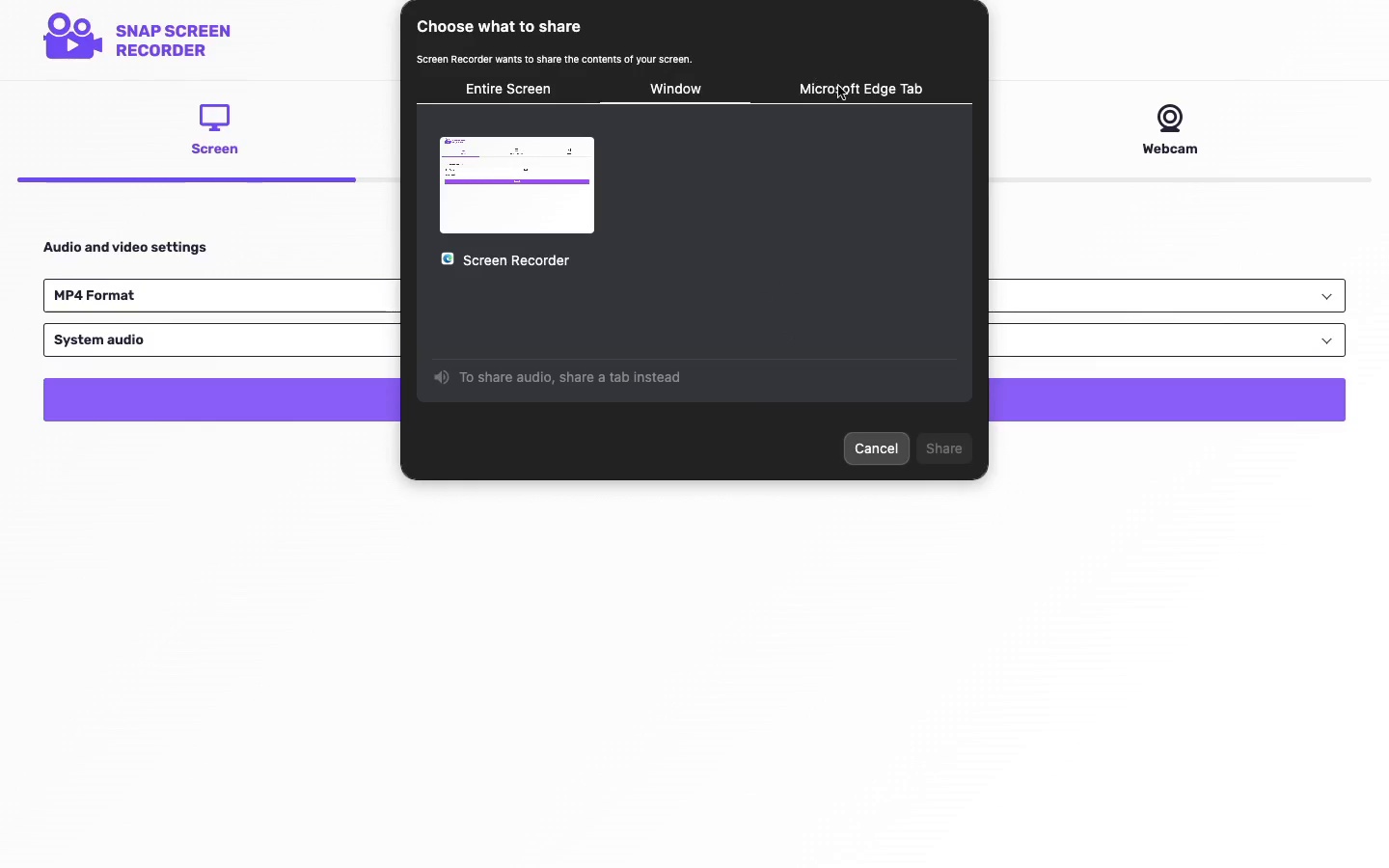 
left_click([843, 95])
 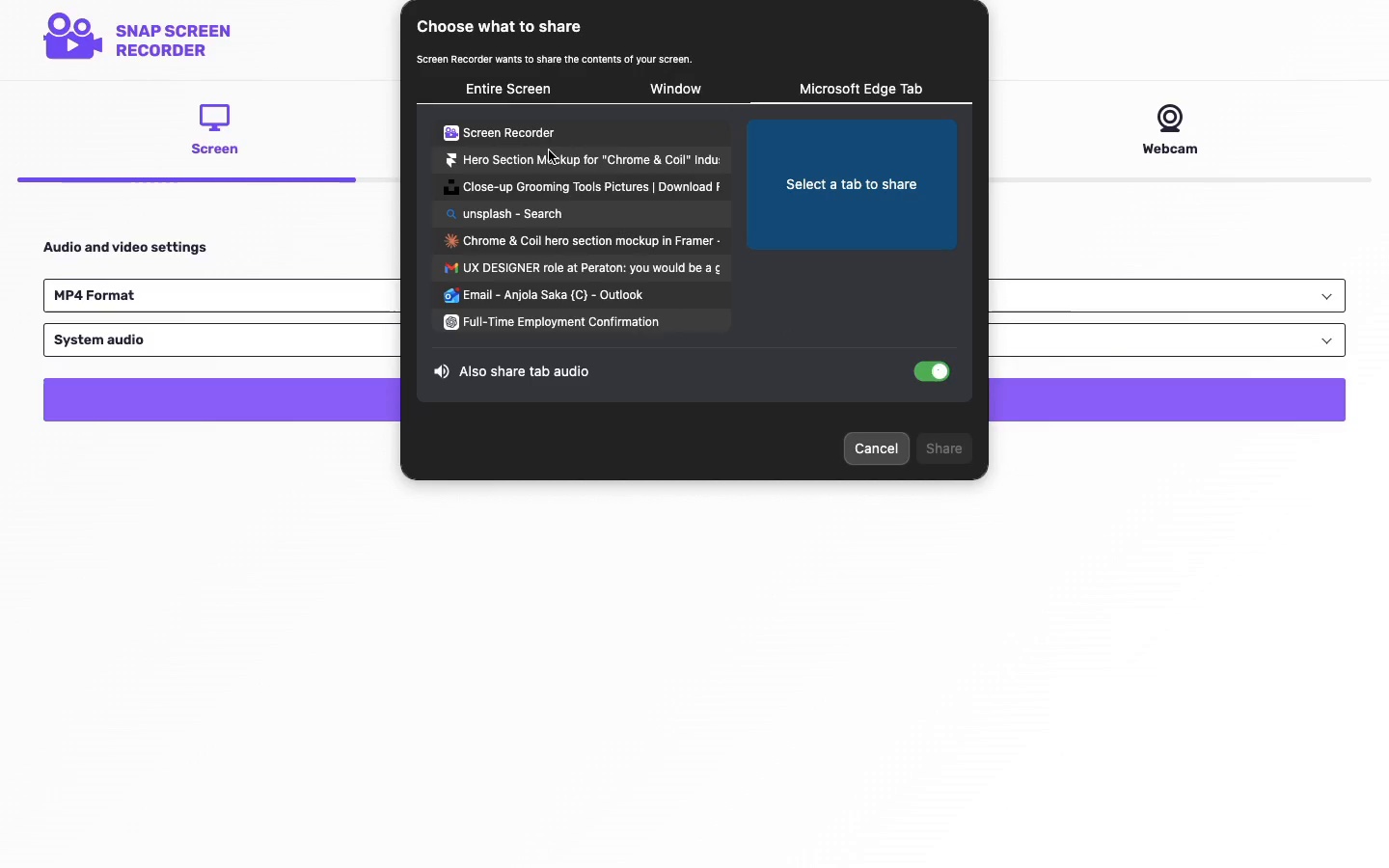 
left_click([551, 157])
 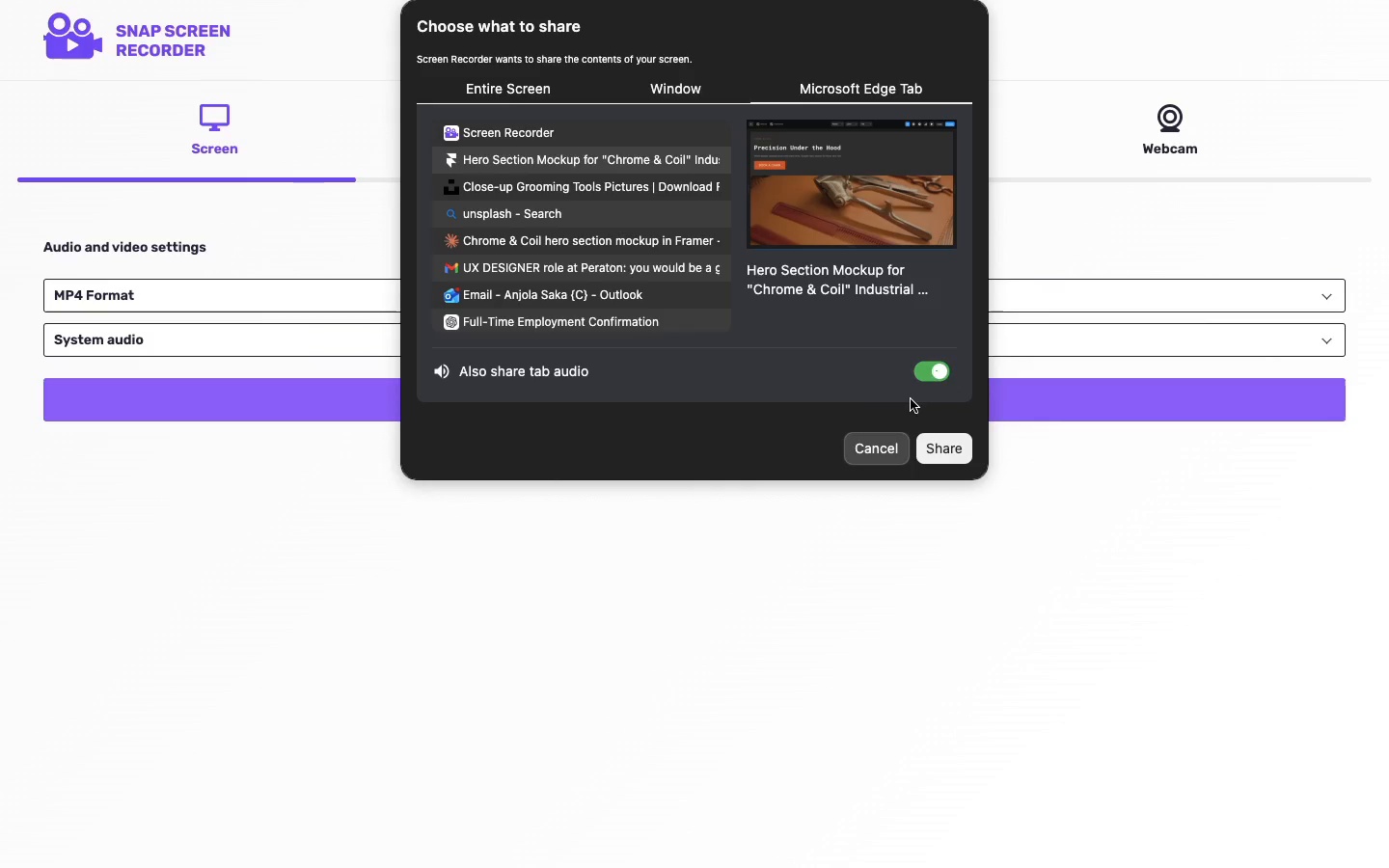 
left_click([954, 443])
 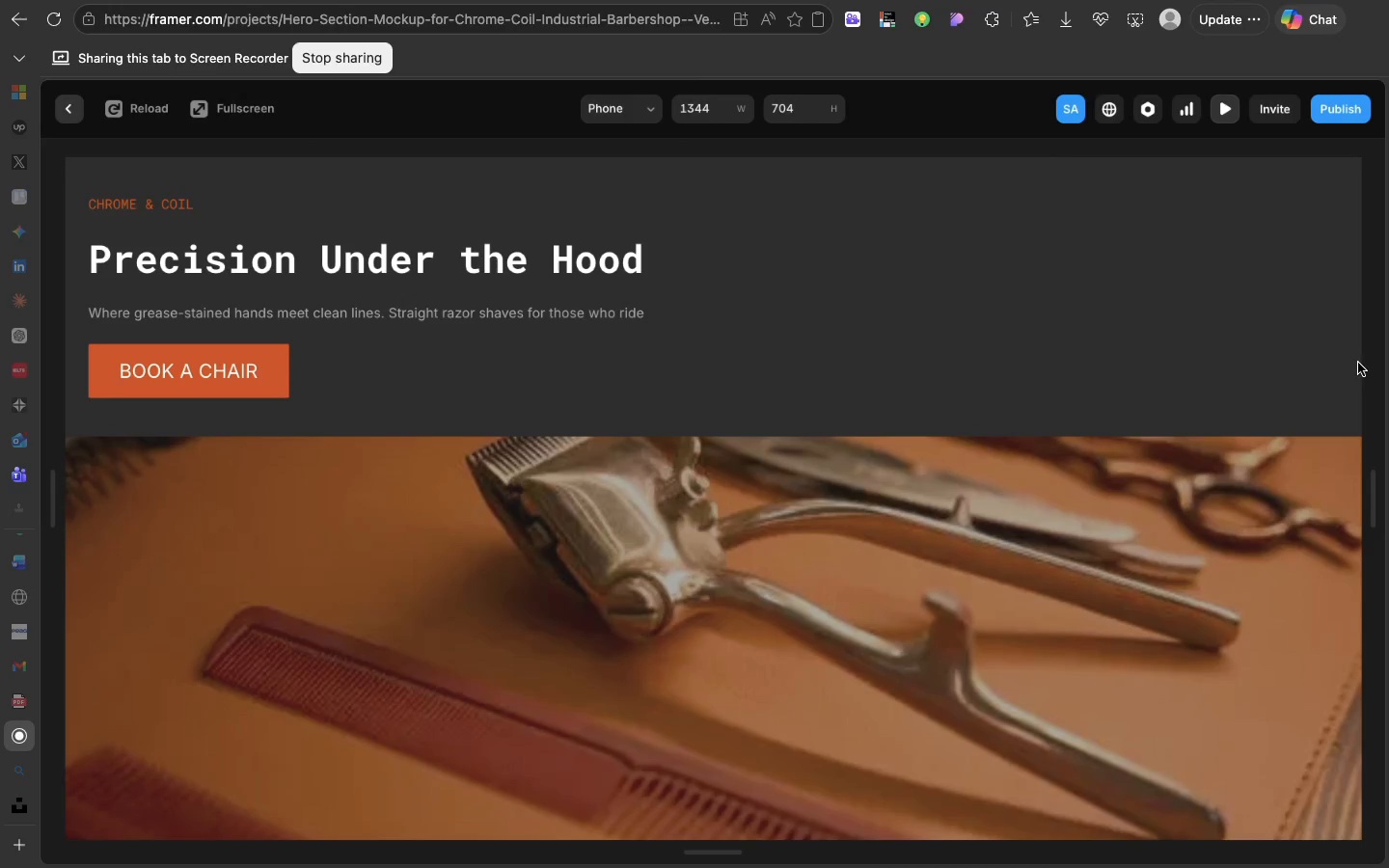 
wait(6.11)
 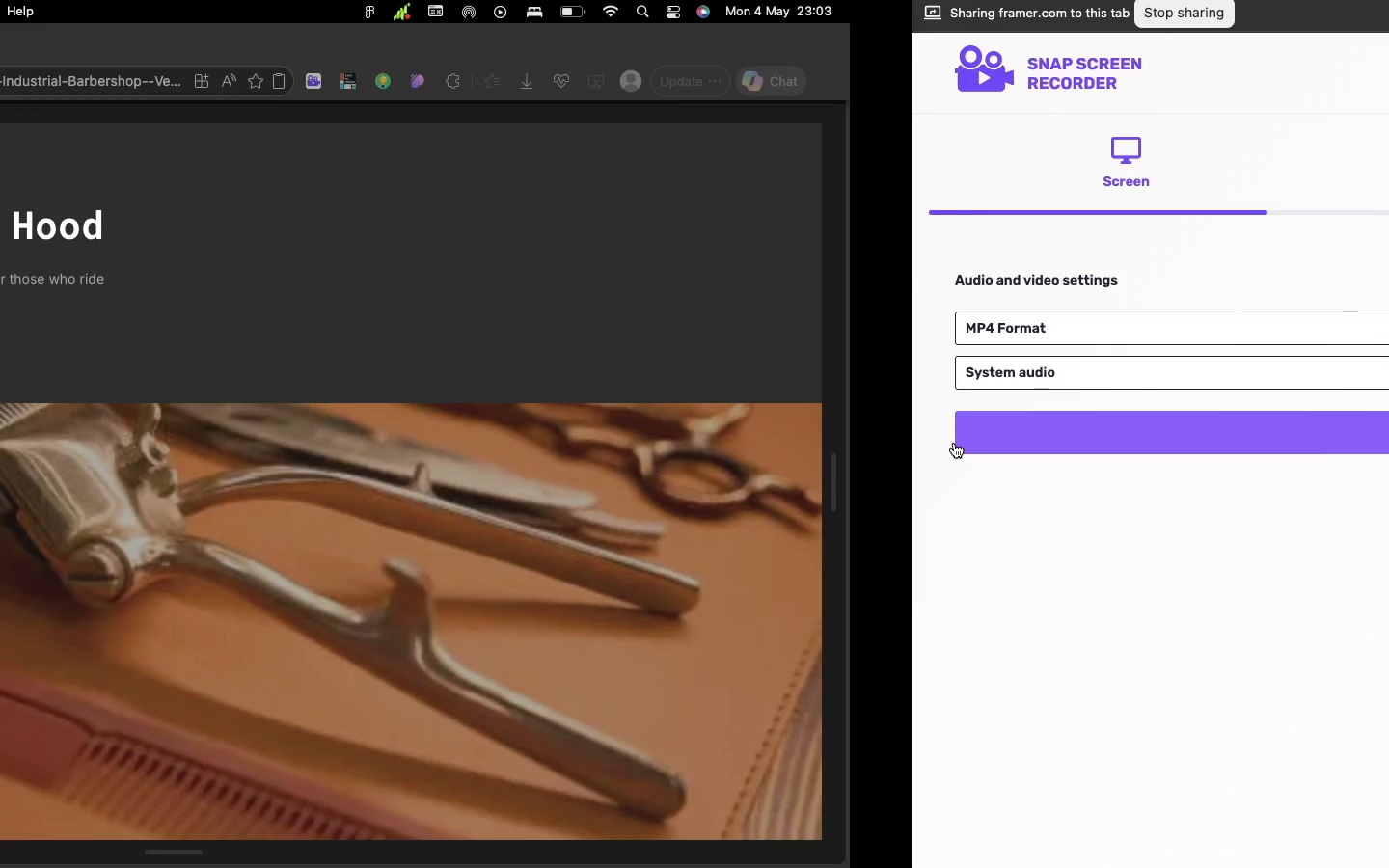 
left_click_drag(start_coordinate=[1371, 355], to_coordinate=[761, 398])
 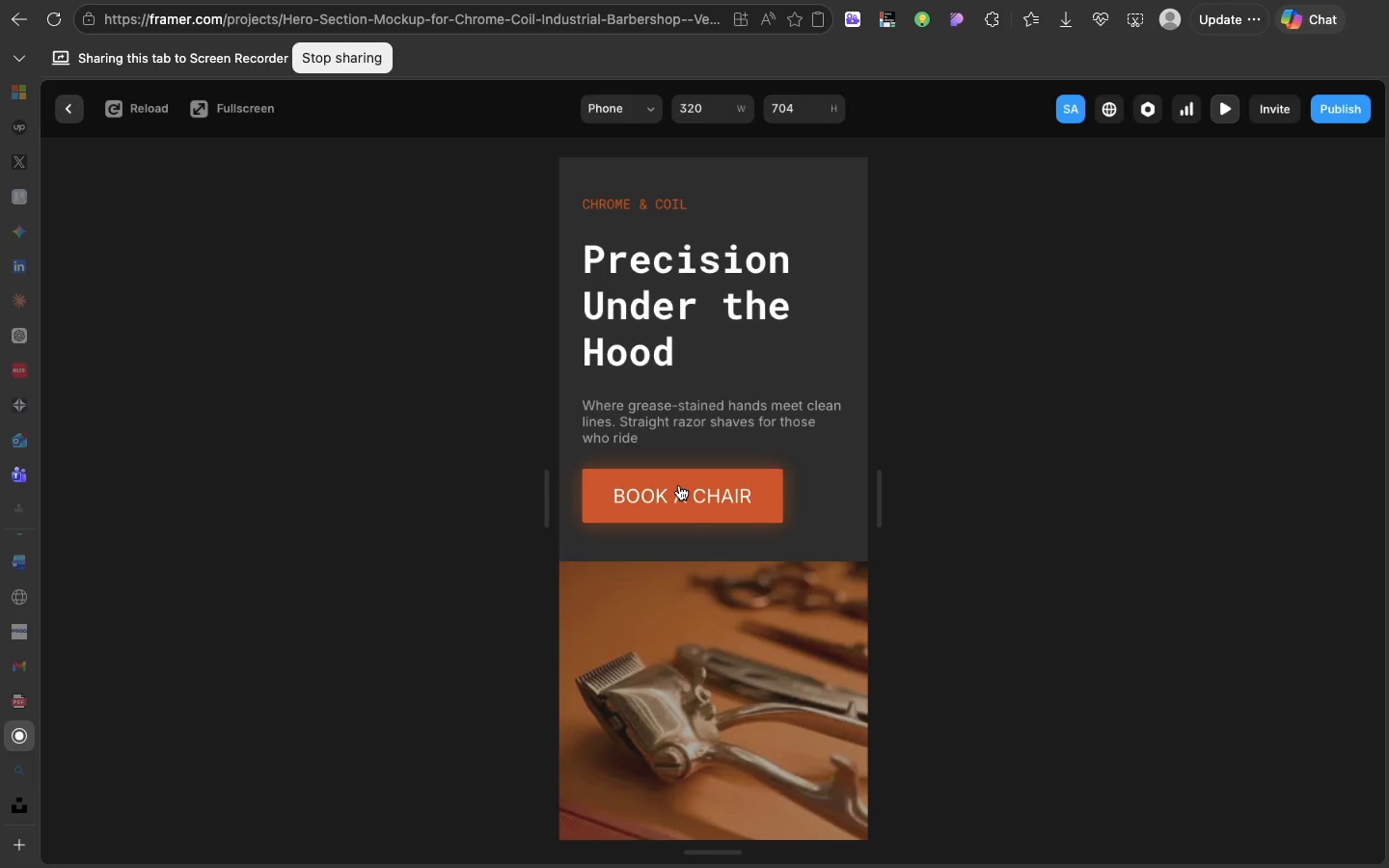 
wait(9.48)
 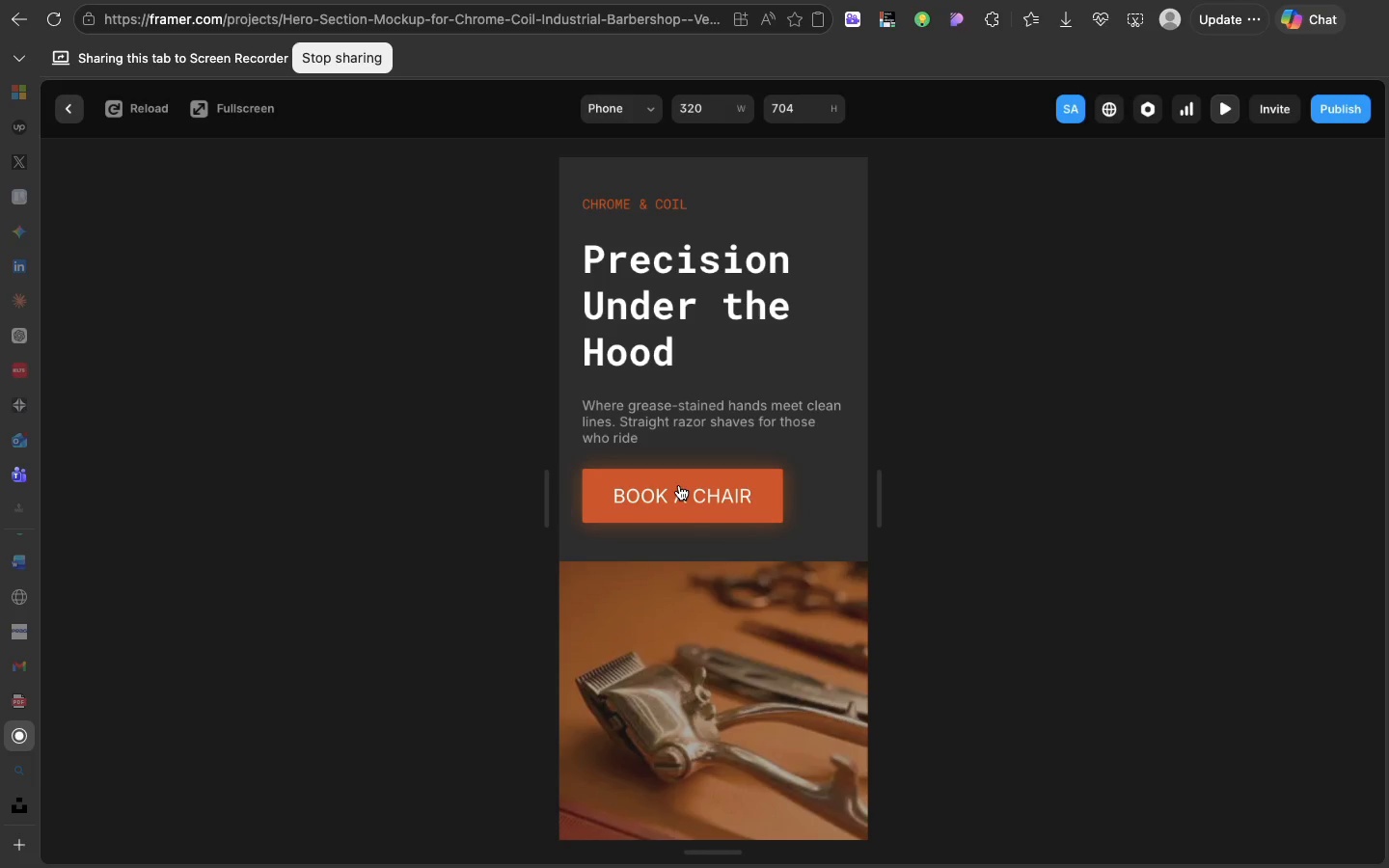 
left_click_drag(start_coordinate=[871, 275], to_coordinate=[1187, 264])
 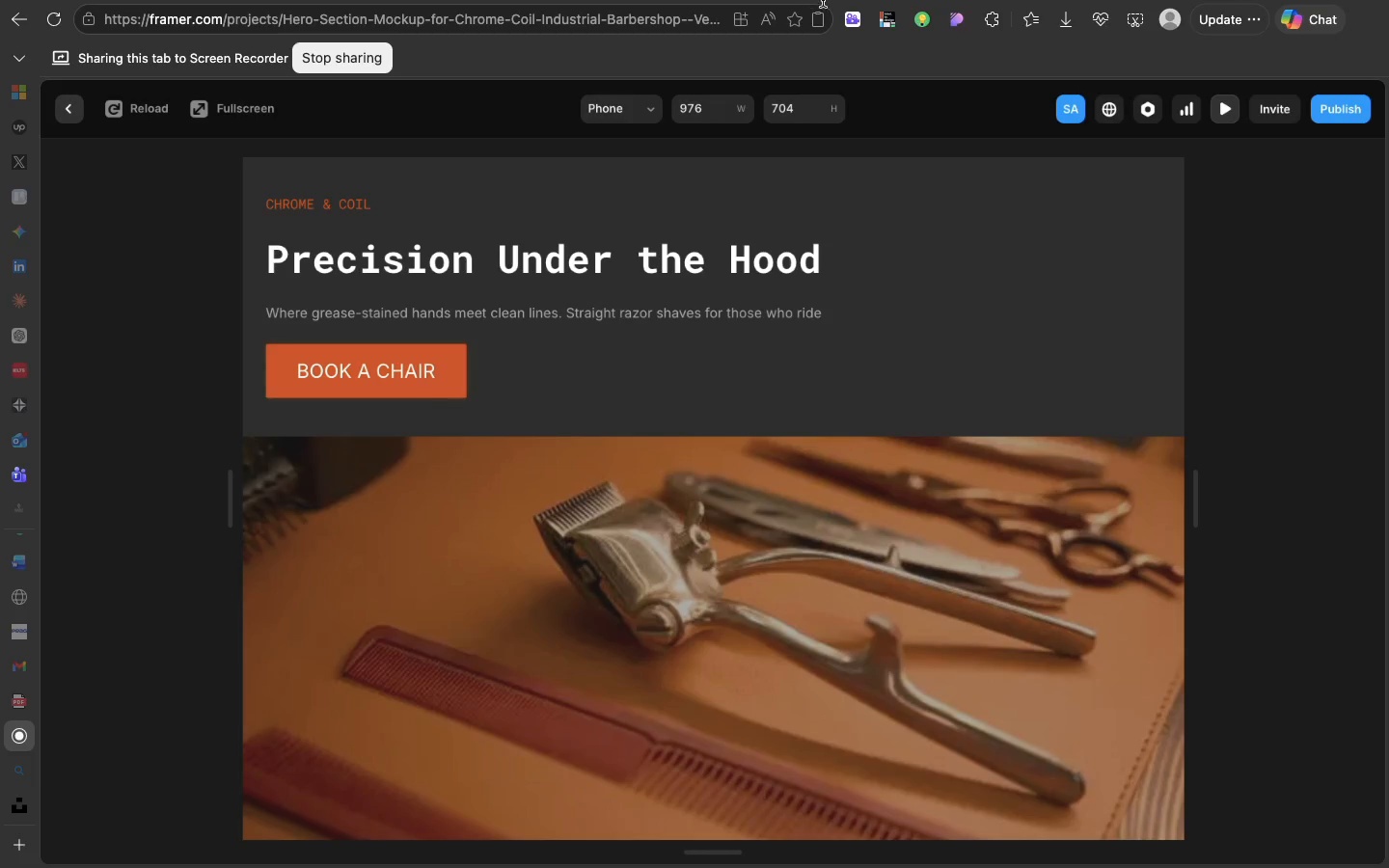 
wait(8.91)
 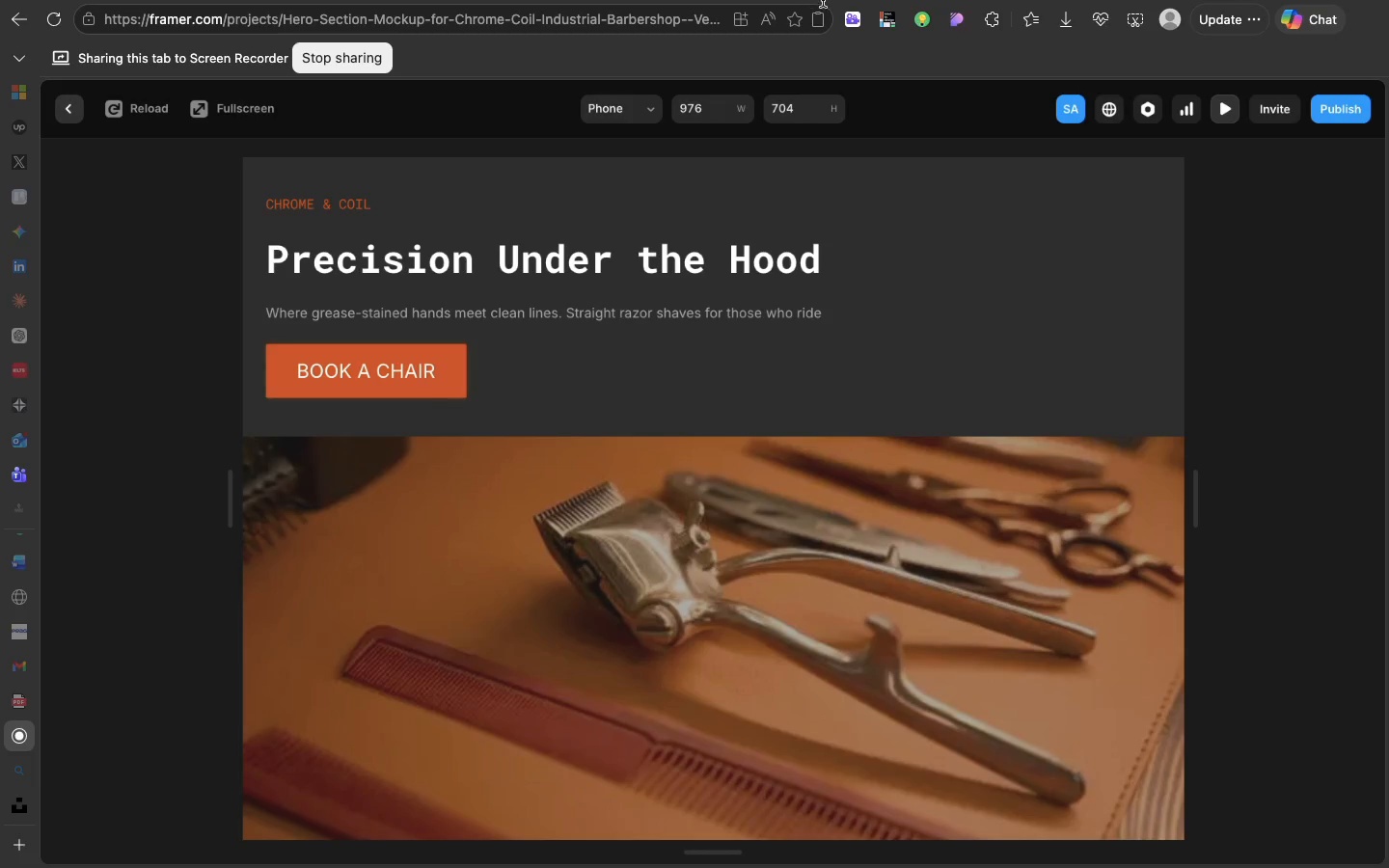 
left_click([724, 231])
 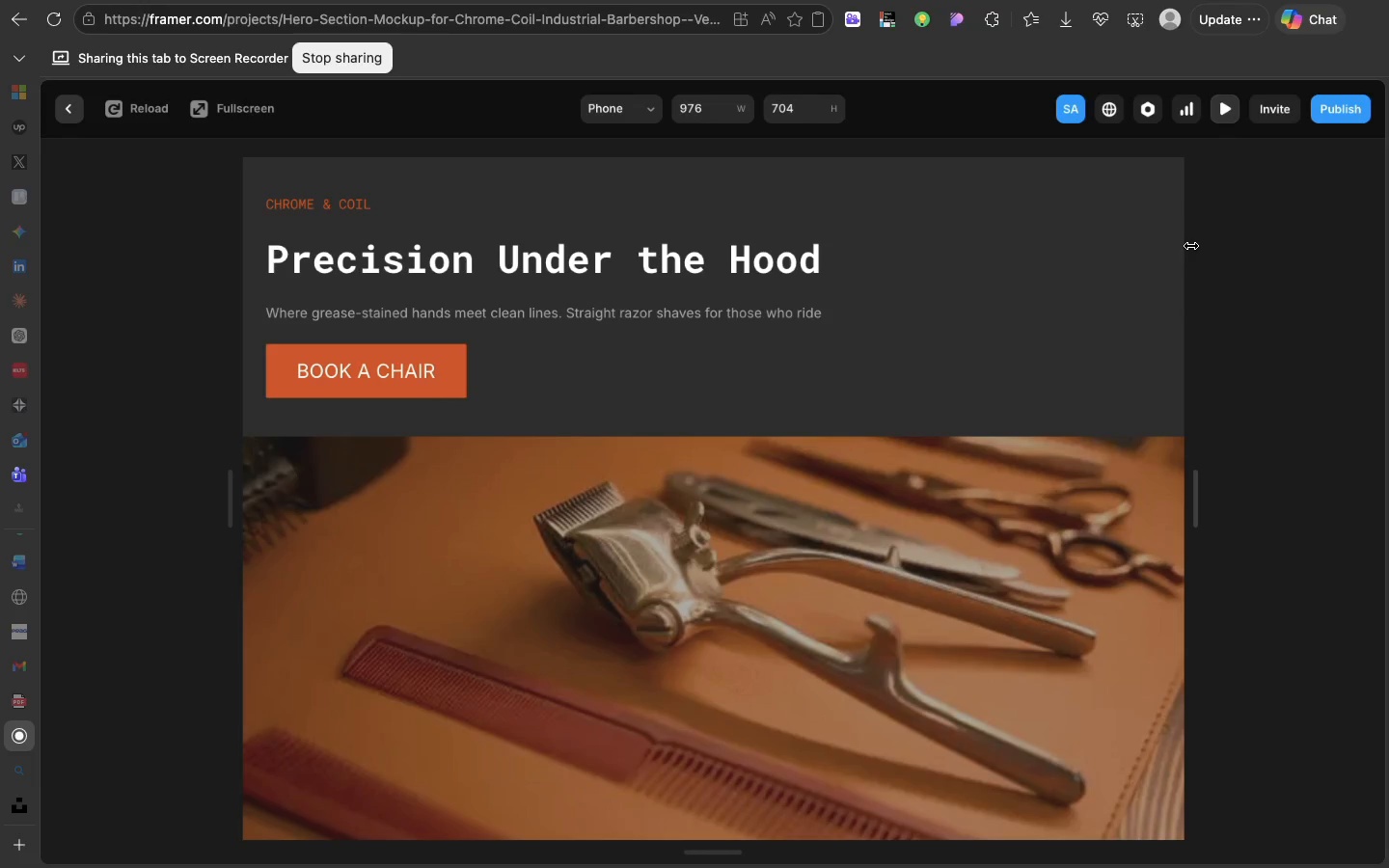 
left_click_drag(start_coordinate=[1190, 245], to_coordinate=[1345, 254])
 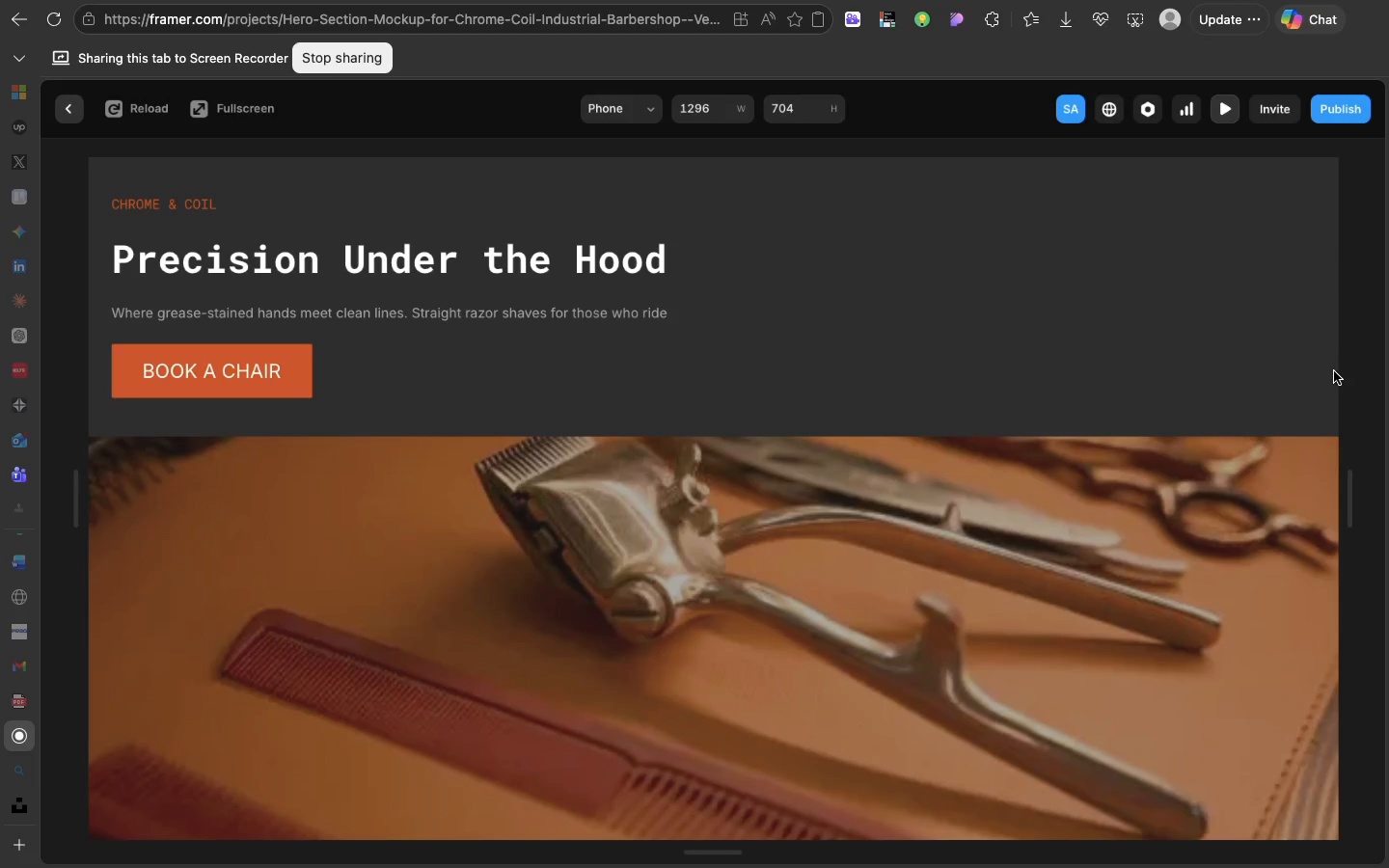 
wait(5.05)
 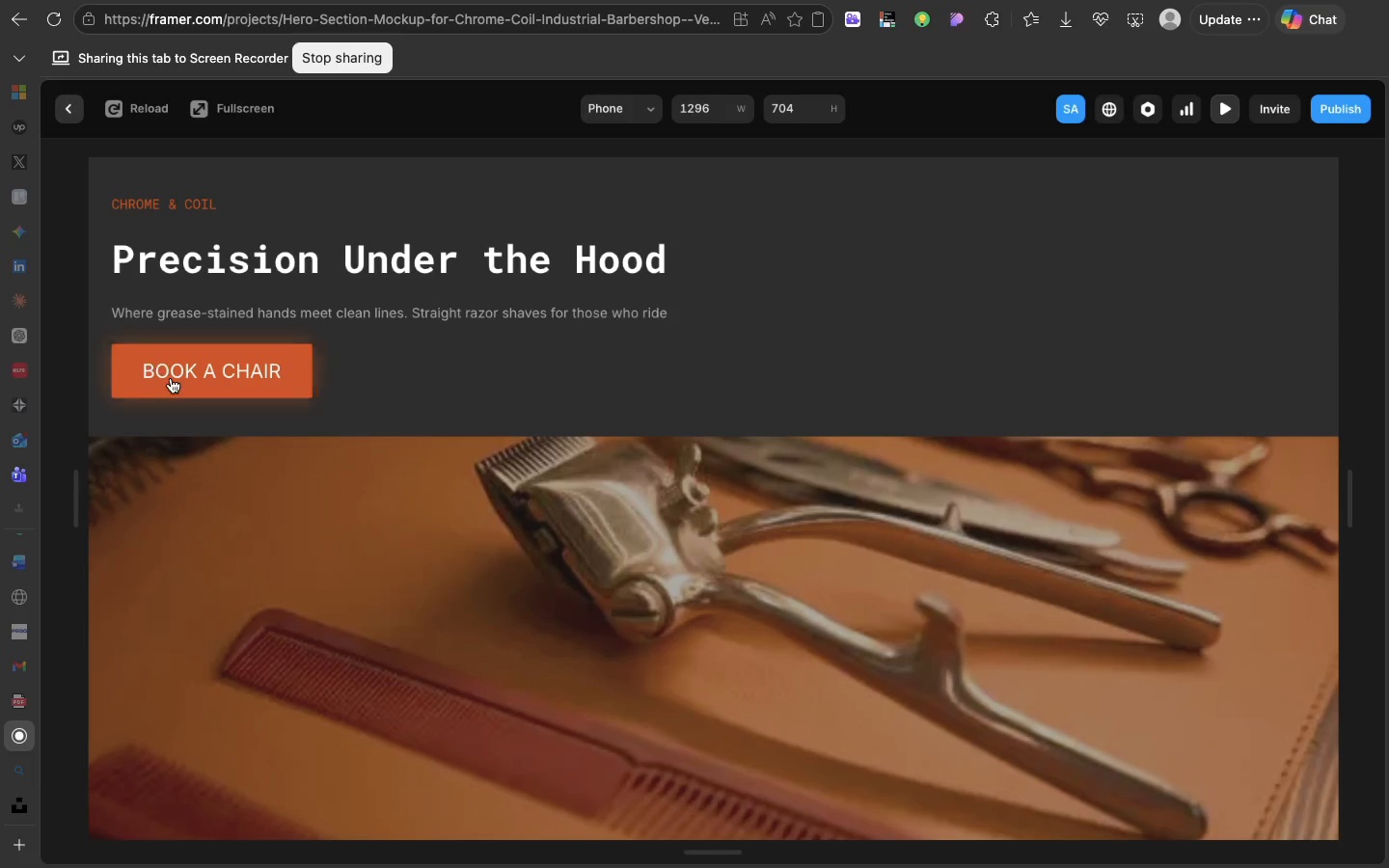 
left_click_drag(start_coordinate=[1347, 364], to_coordinate=[1228, 393])
 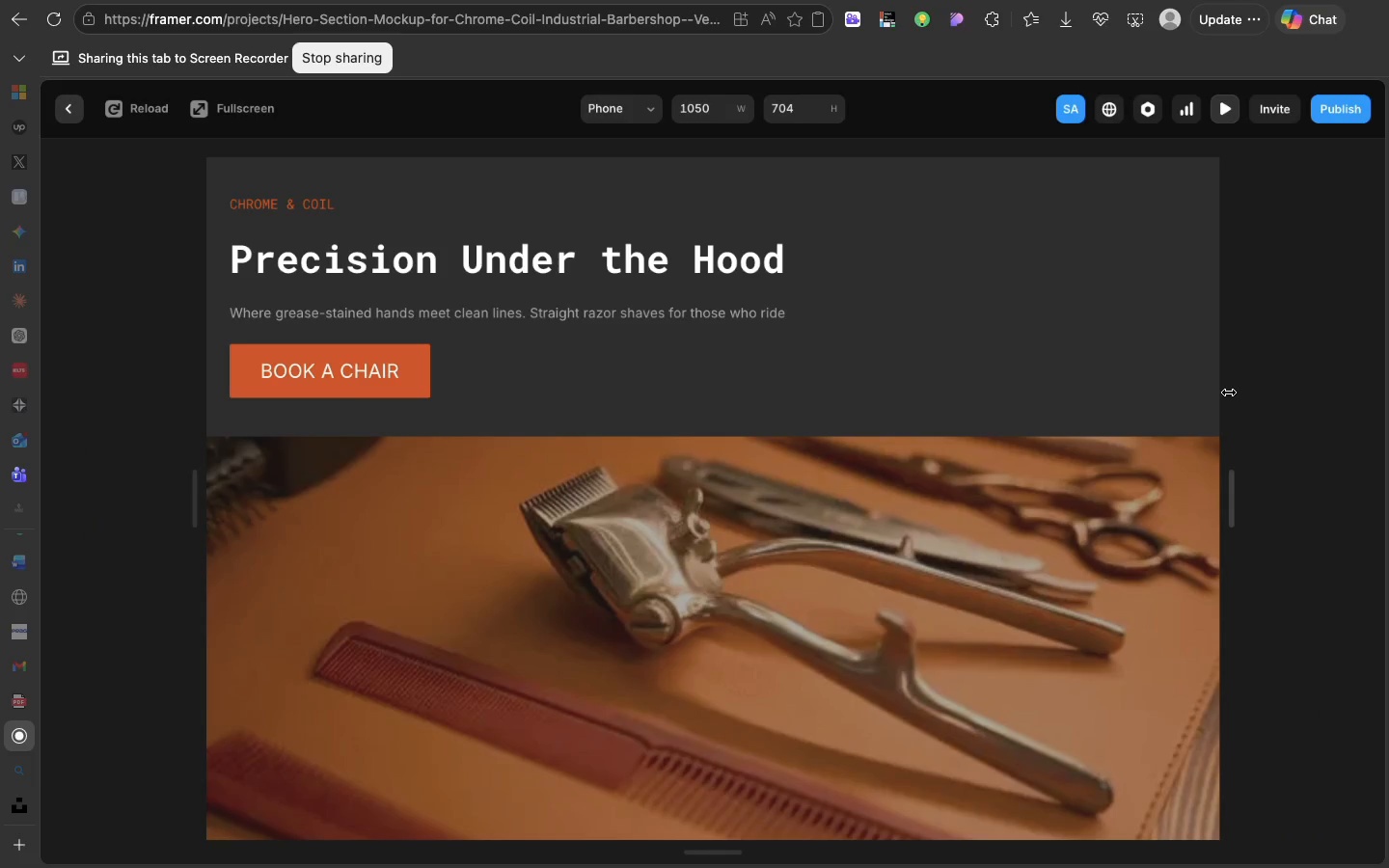 
left_click_drag(start_coordinate=[1228, 392], to_coordinate=[824, 368])
 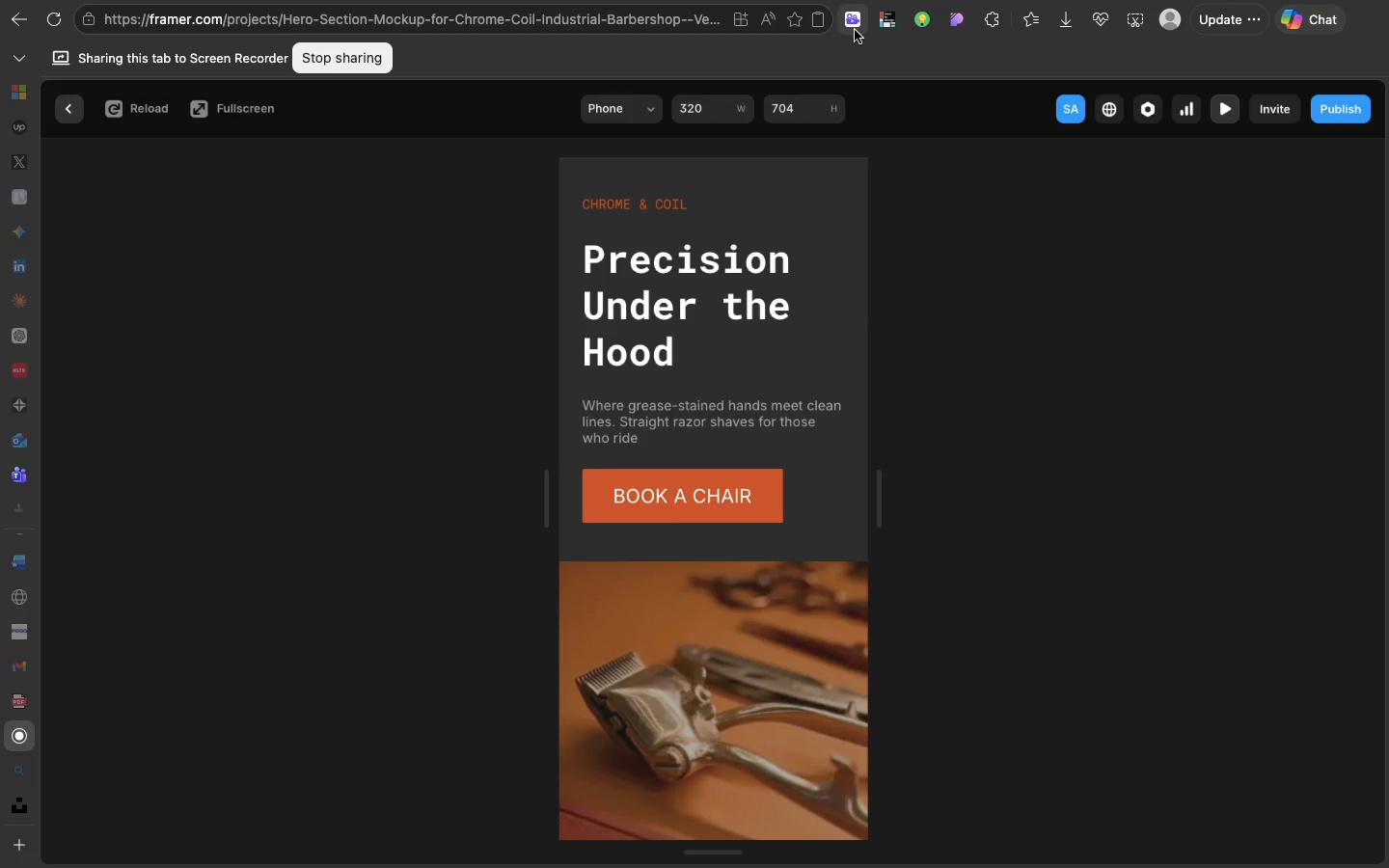 
left_click([855, 30])
 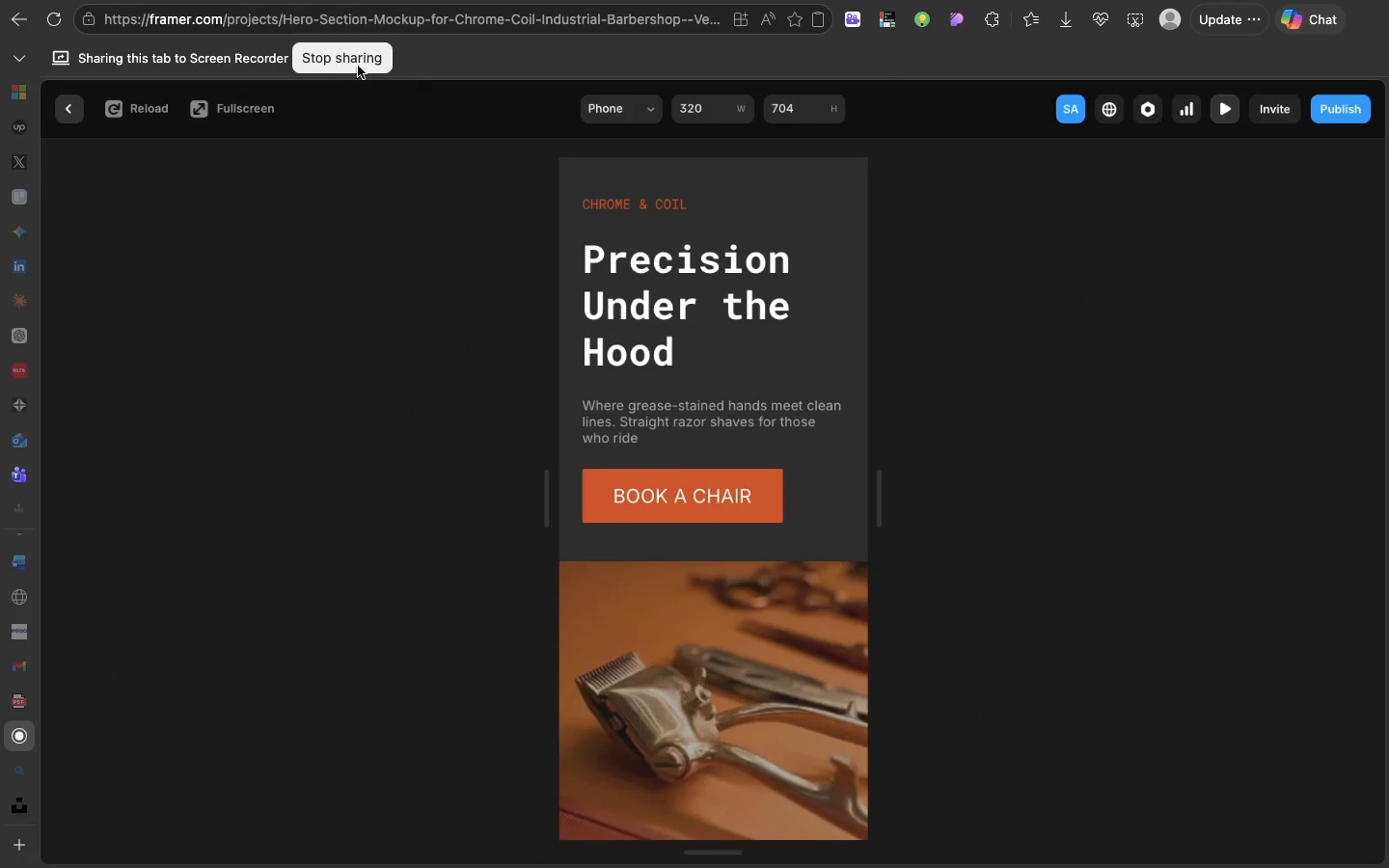 
left_click([358, 64])
 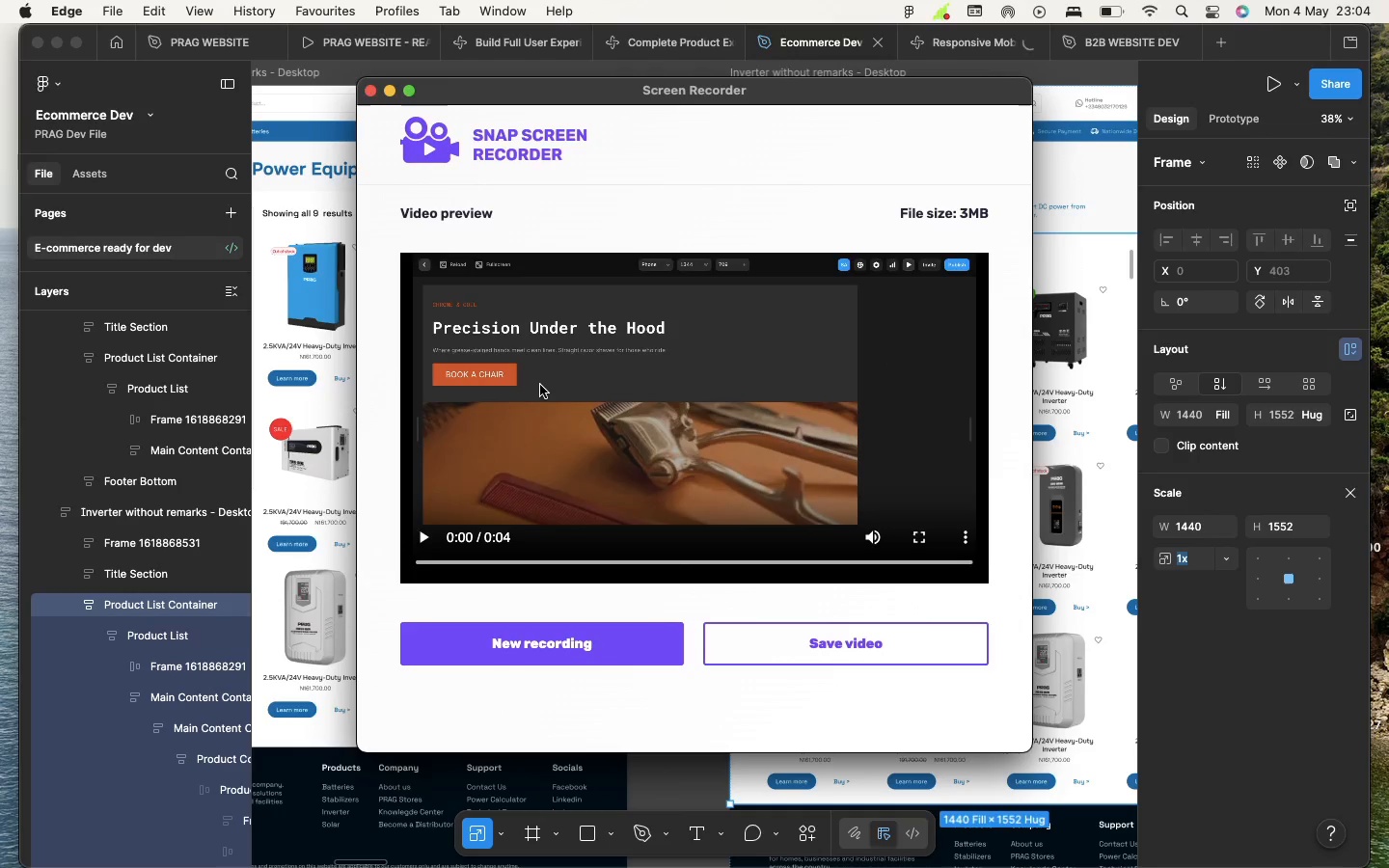 
scroll: coordinate [540, 385], scroll_direction: down, amount: 2.0
 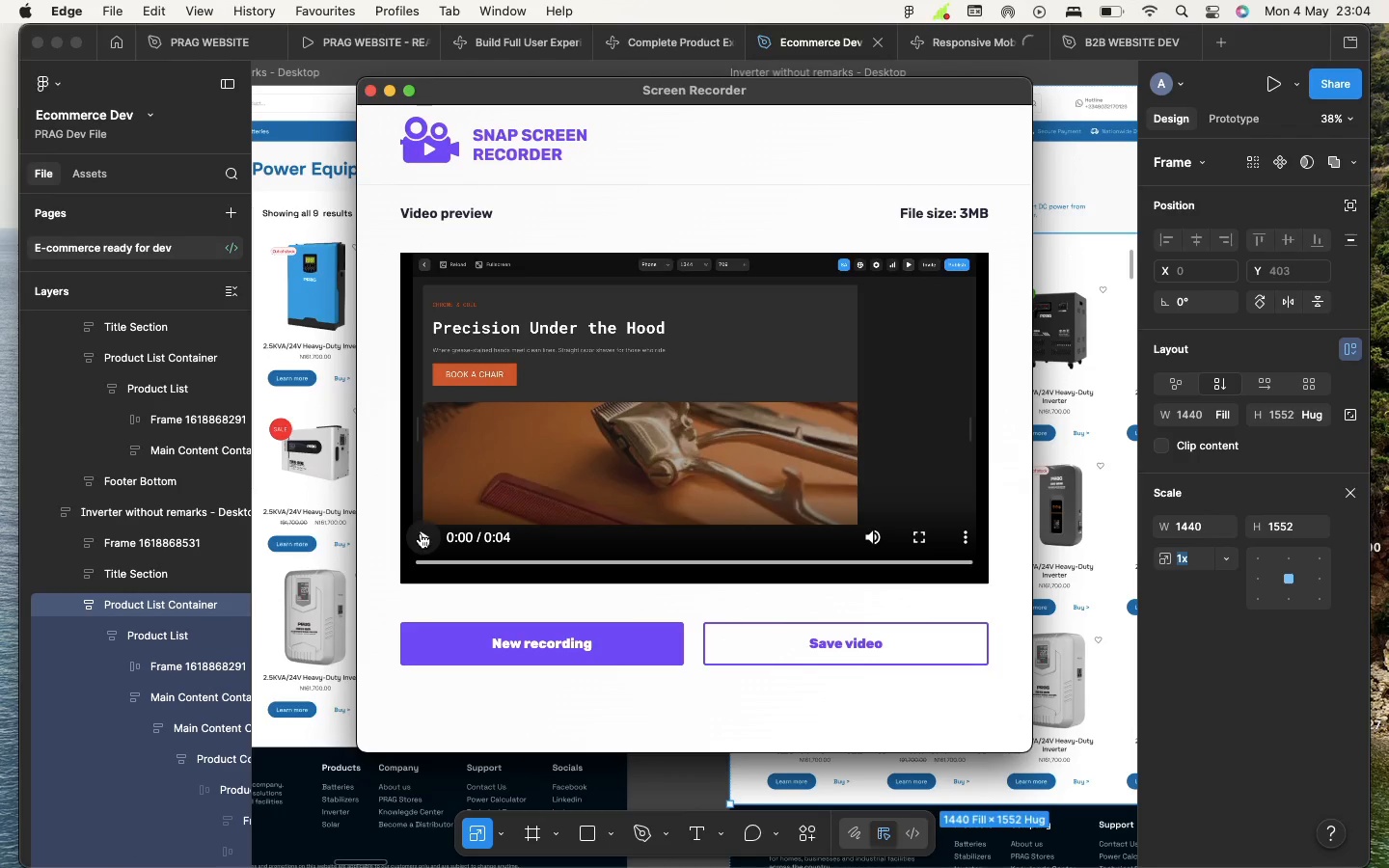 
left_click([420, 532])
 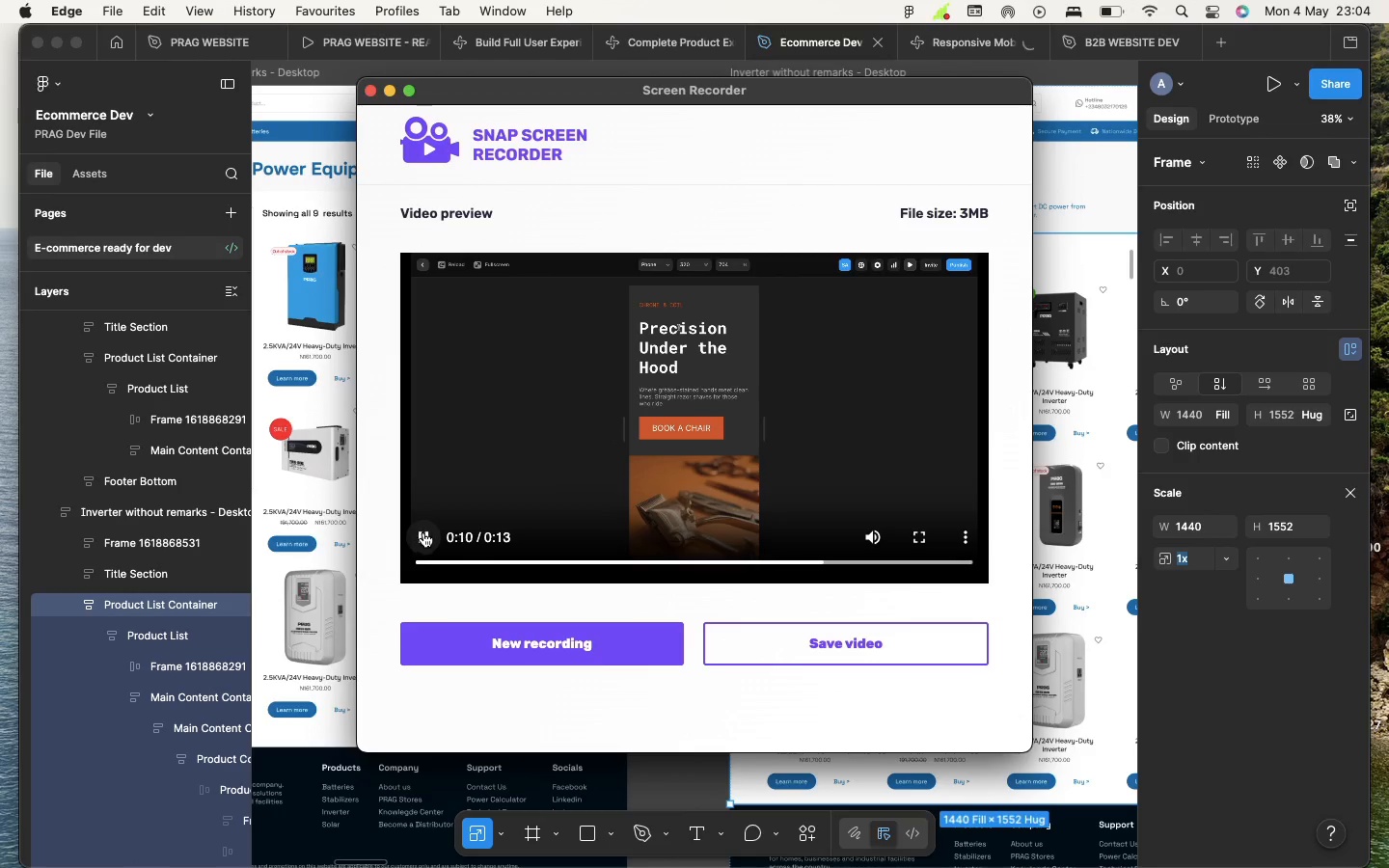 
wait(14.98)
 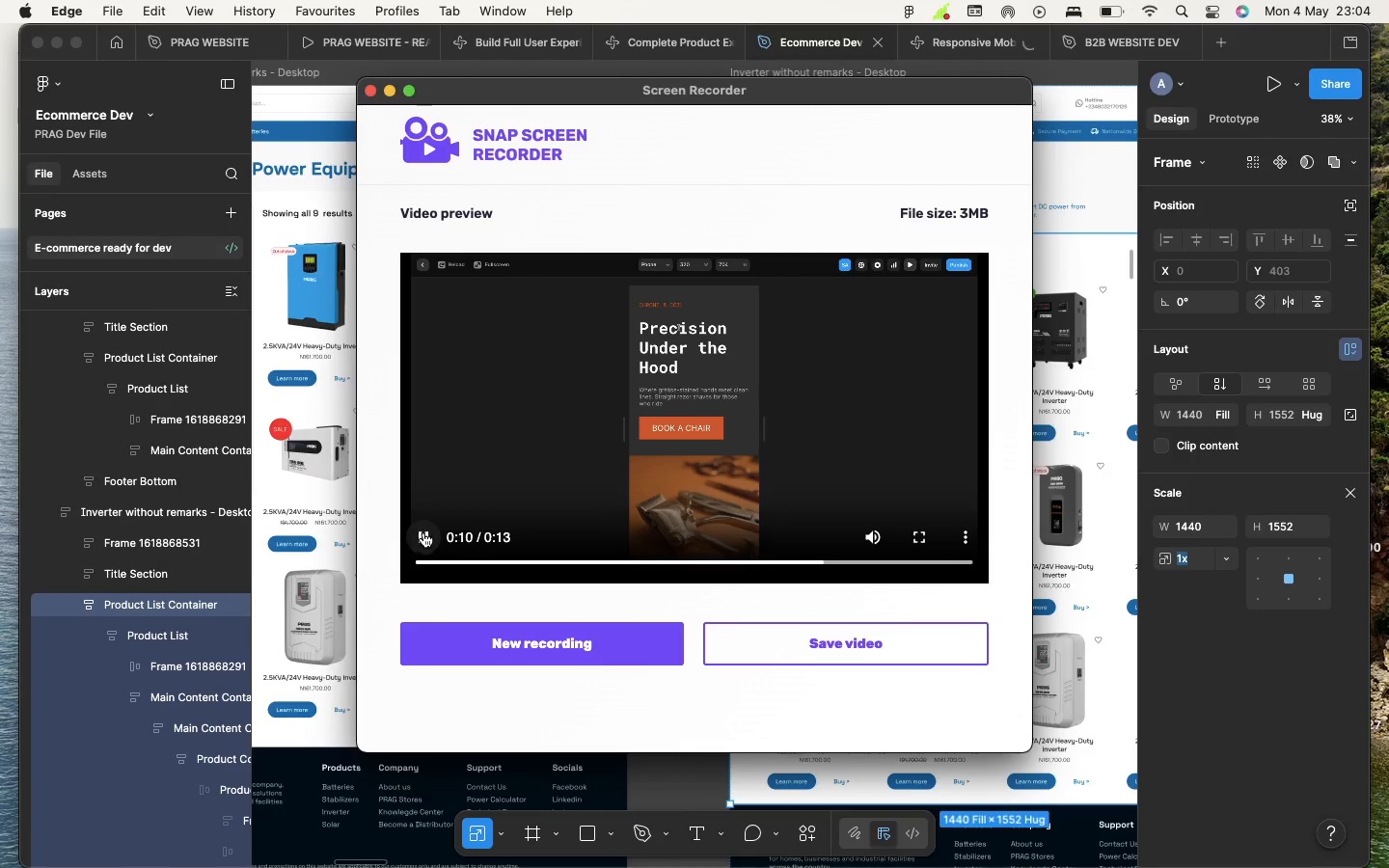 
left_click([803, 665])
 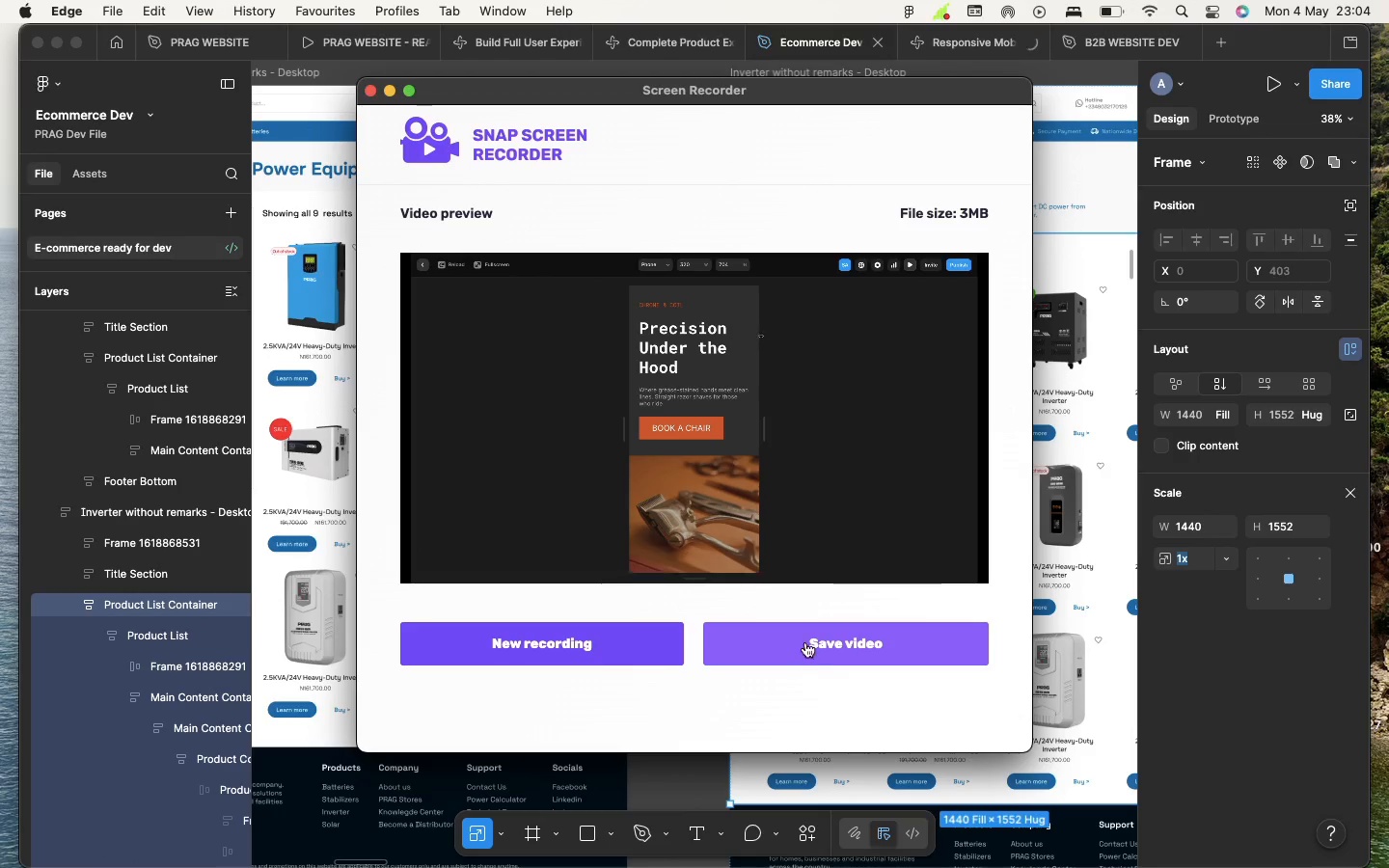 
left_click([808, 636])